 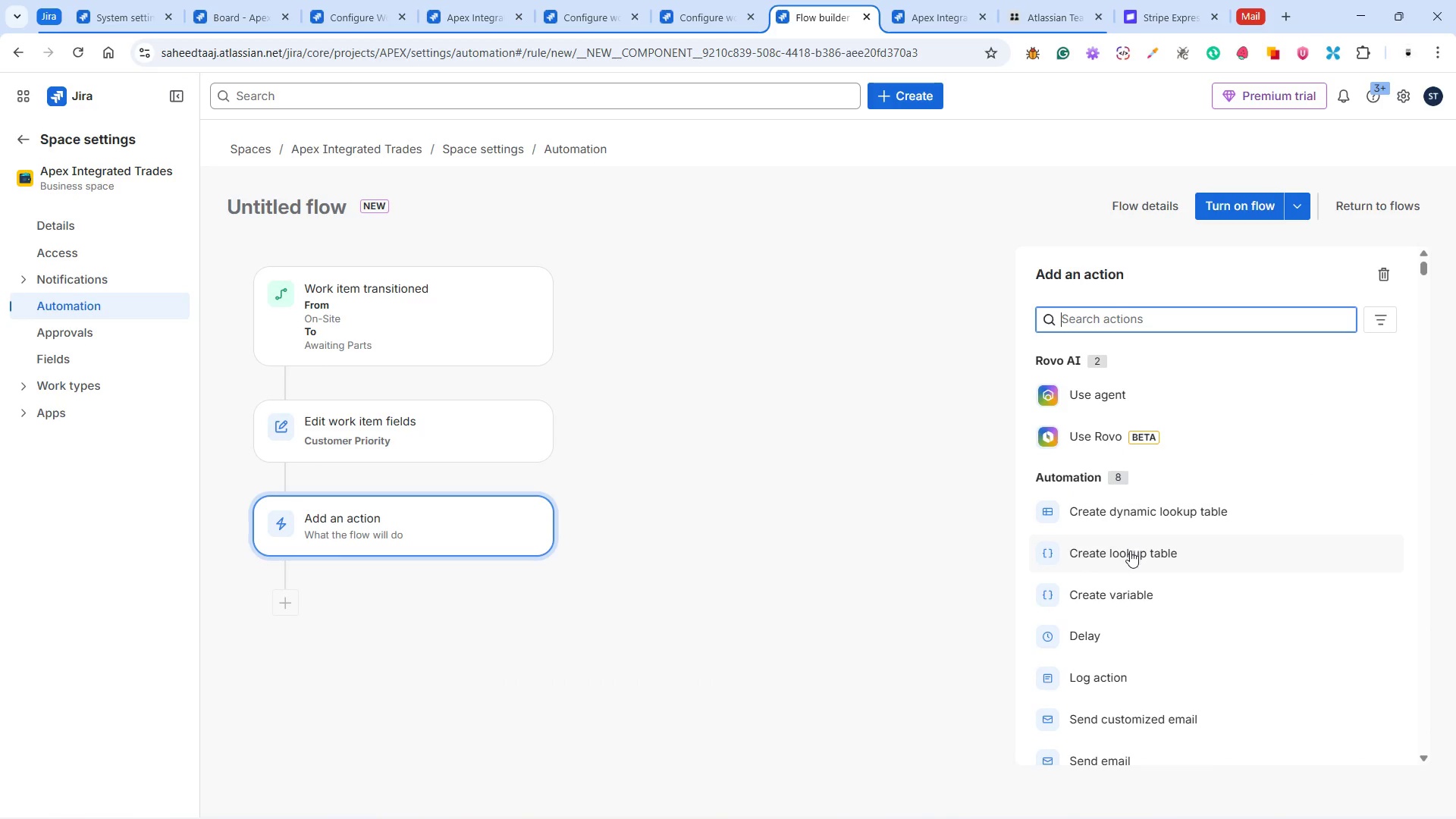 
scroll: coordinate [1144, 470], scroll_direction: down, amount: 11.0
 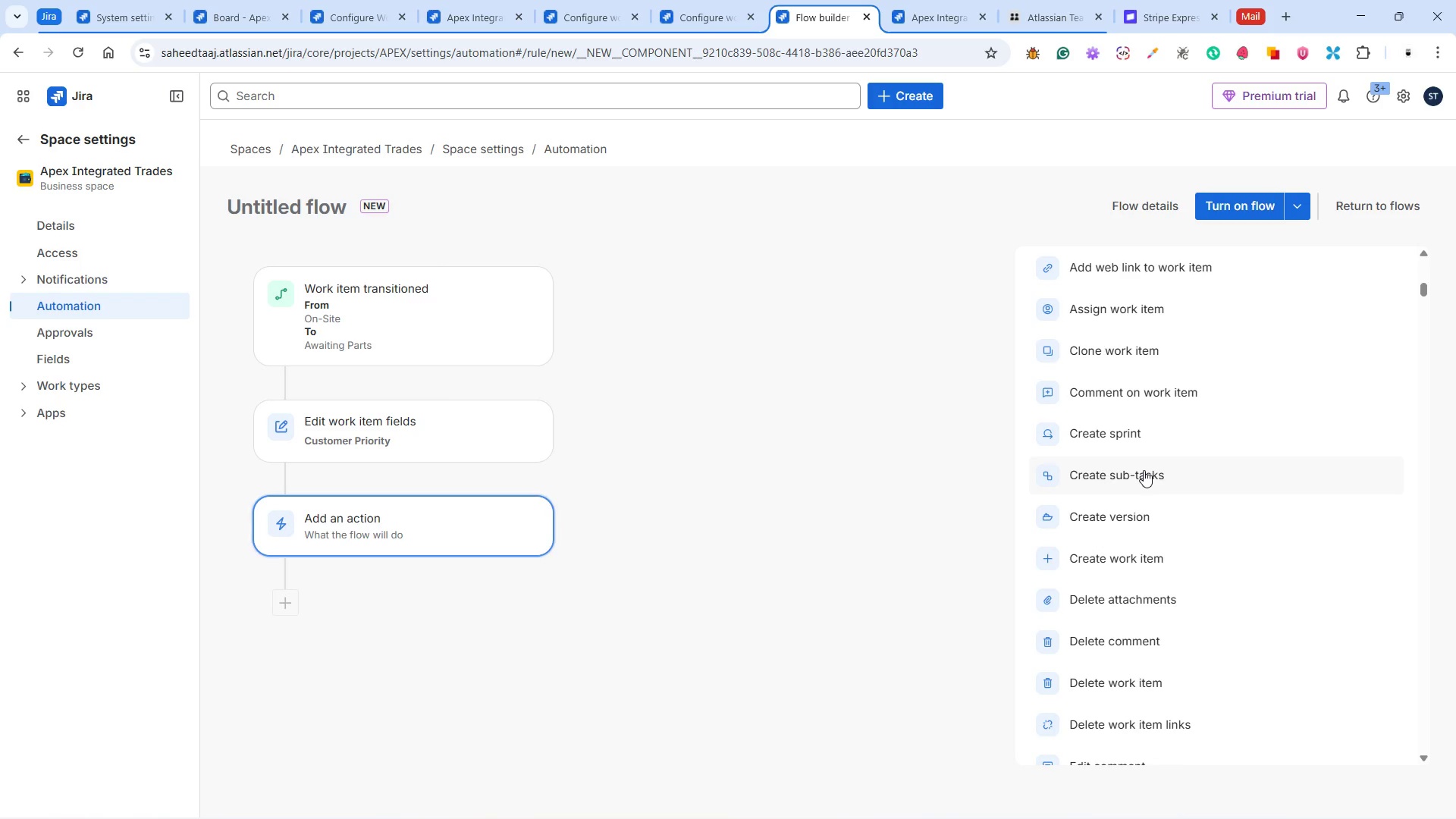 
scroll: coordinate [1143, 470], scroll_direction: down, amount: 5.0
 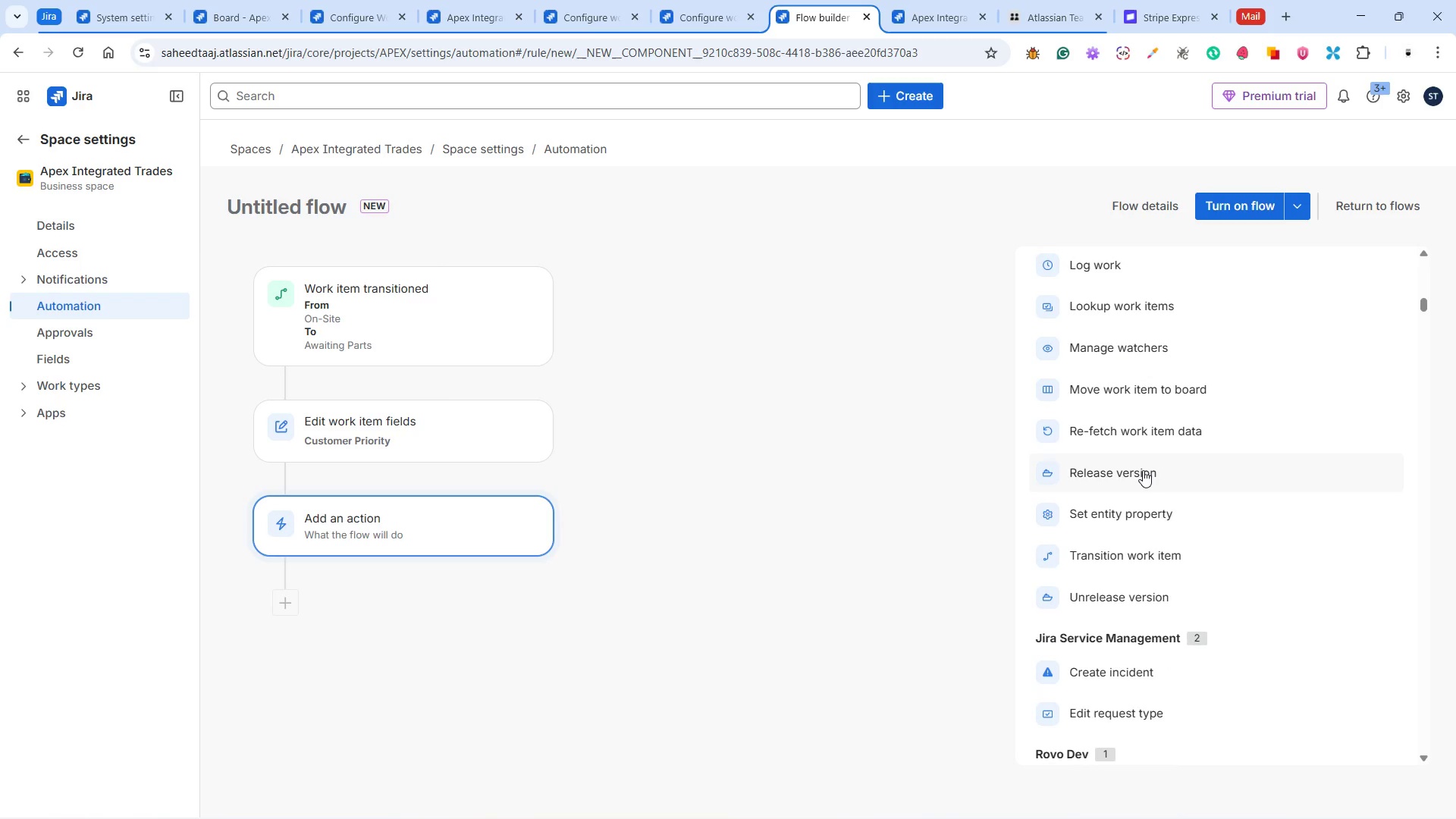 
scroll: coordinate [1143, 470], scroll_direction: up, amount: 11.0
 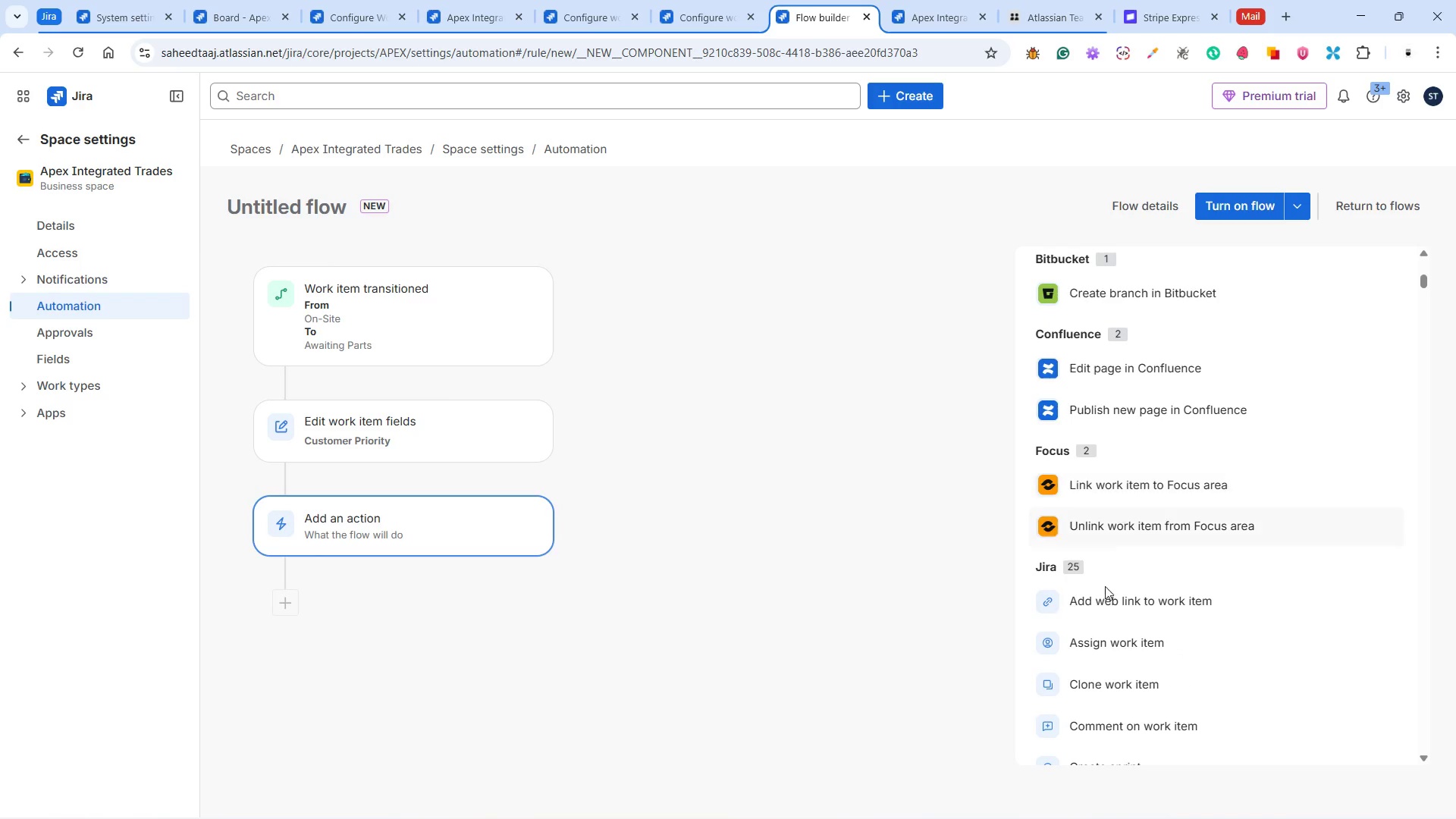 
left_click([1098, 642])
 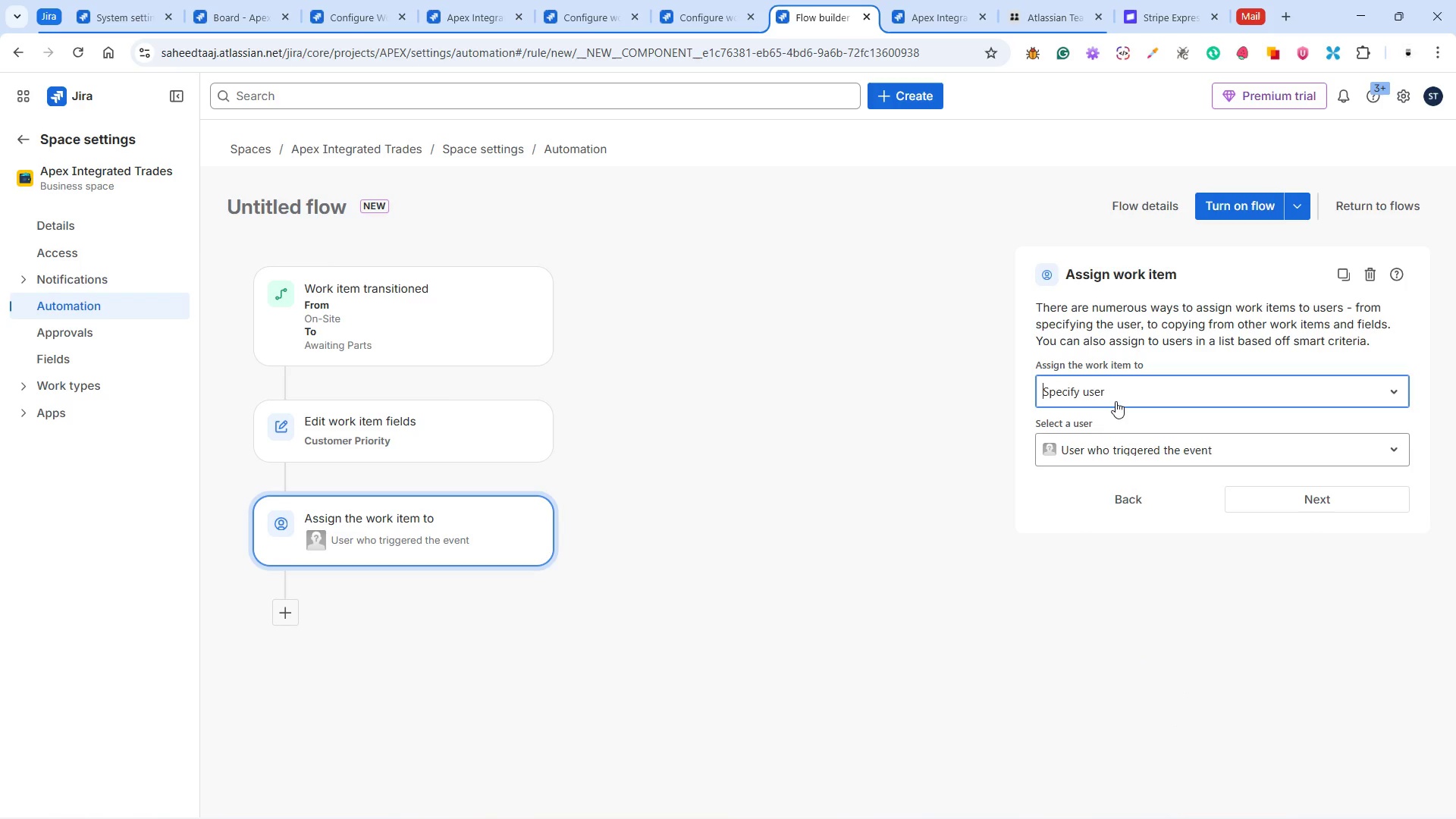 
left_click([1116, 393])
 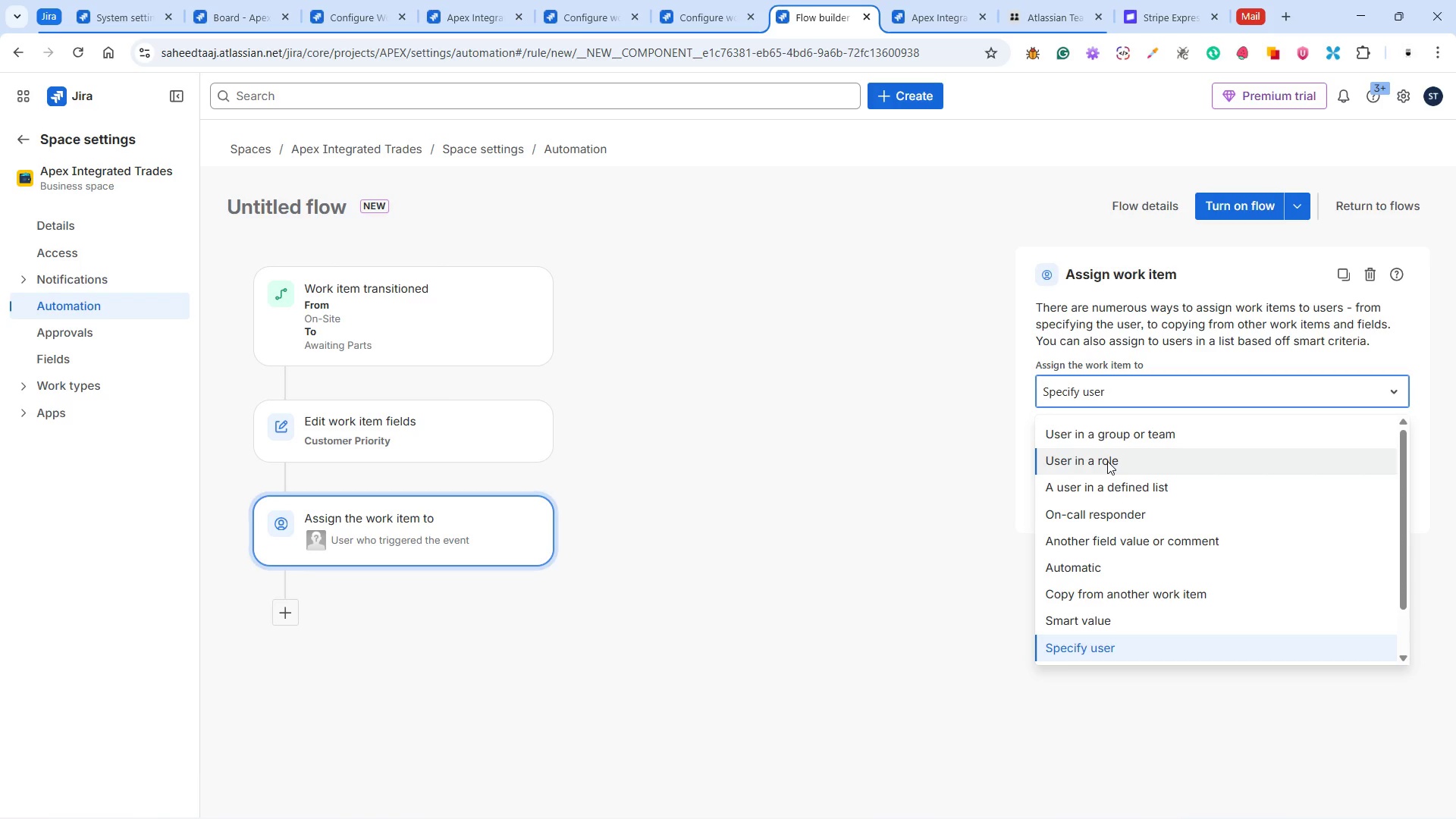 
wait(6.67)
 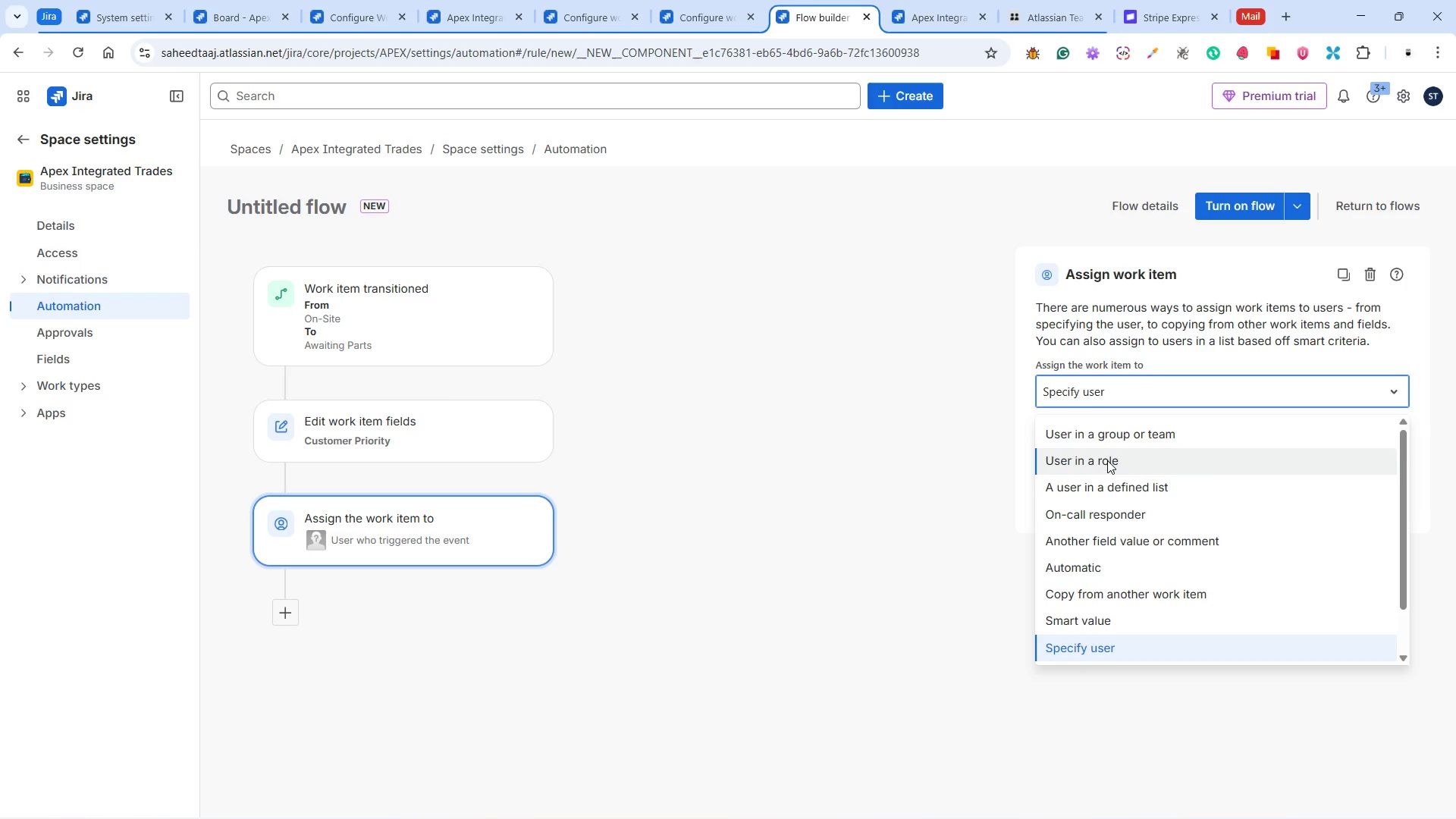 
left_click([1107, 461])
 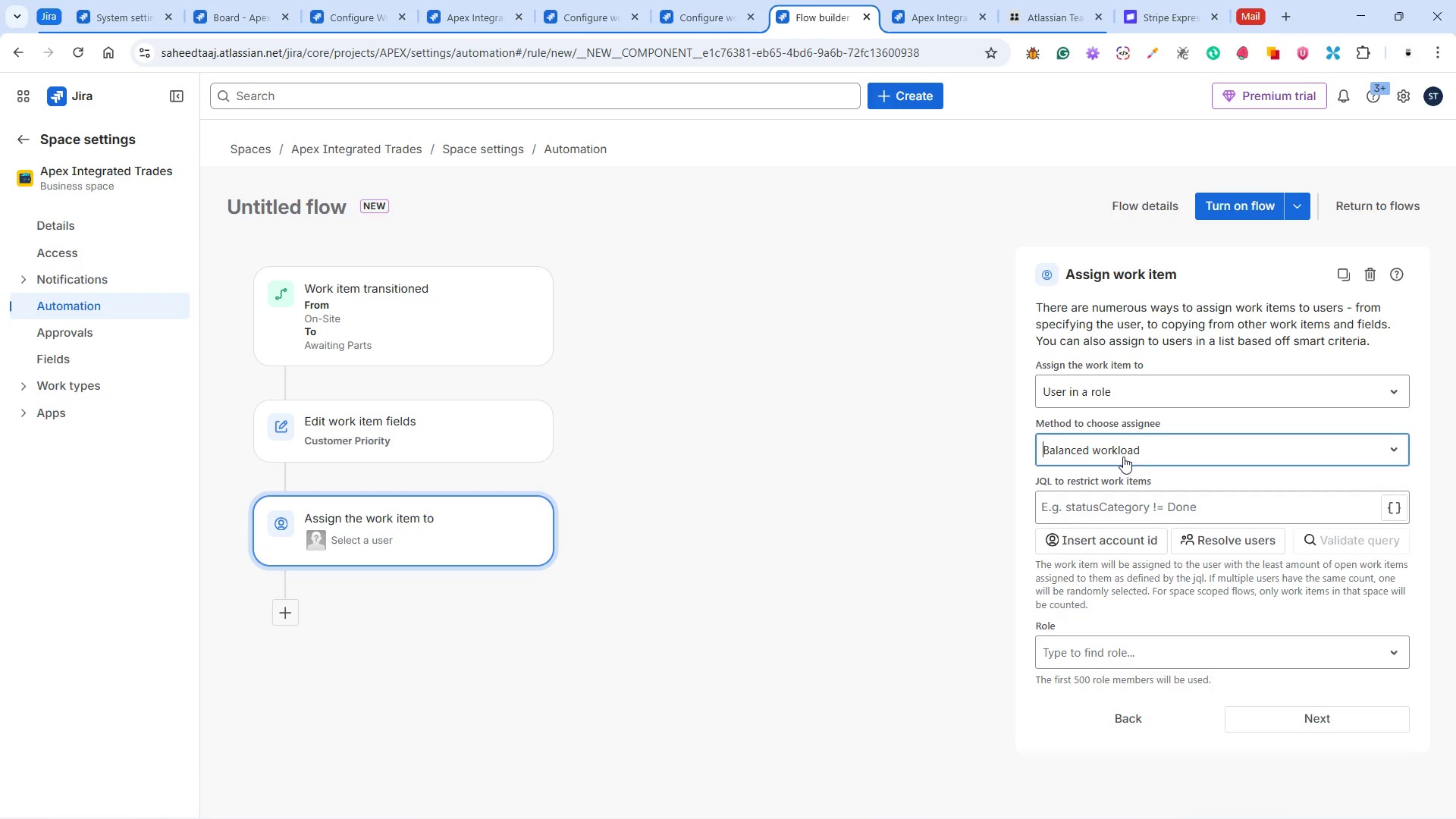 
left_click([1124, 452])
 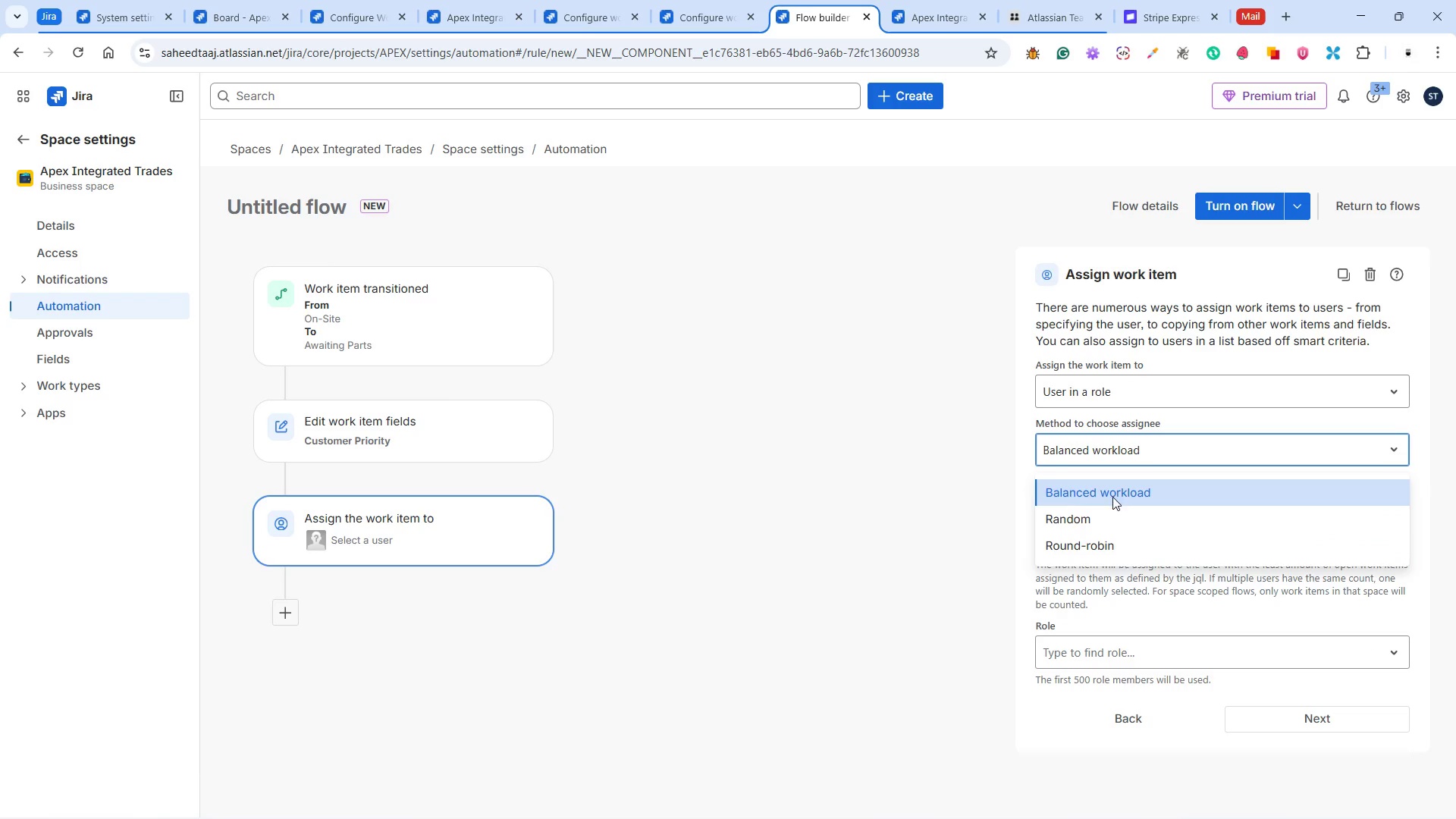 
left_click([1111, 522])
 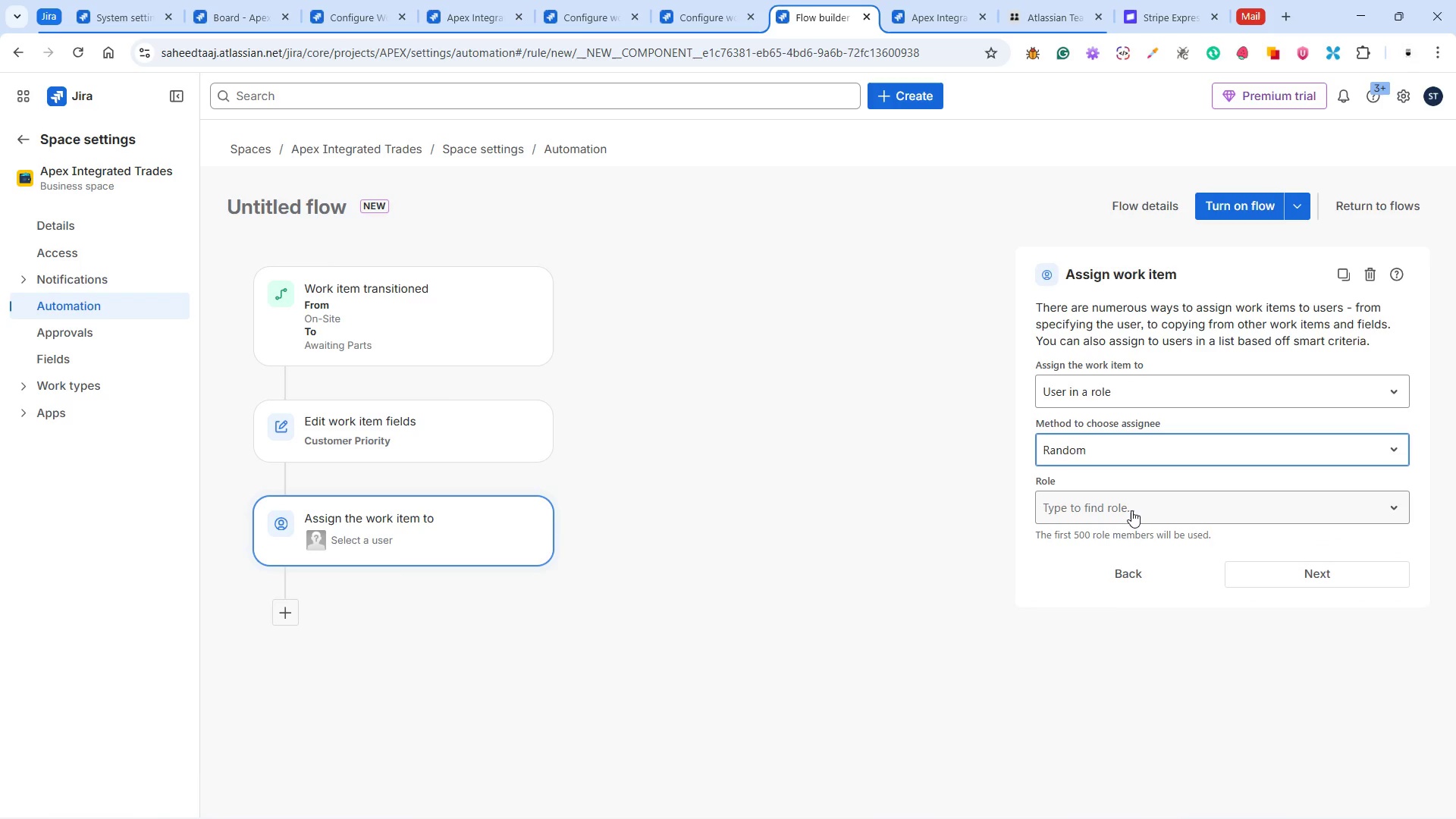 
left_click([1129, 508])
 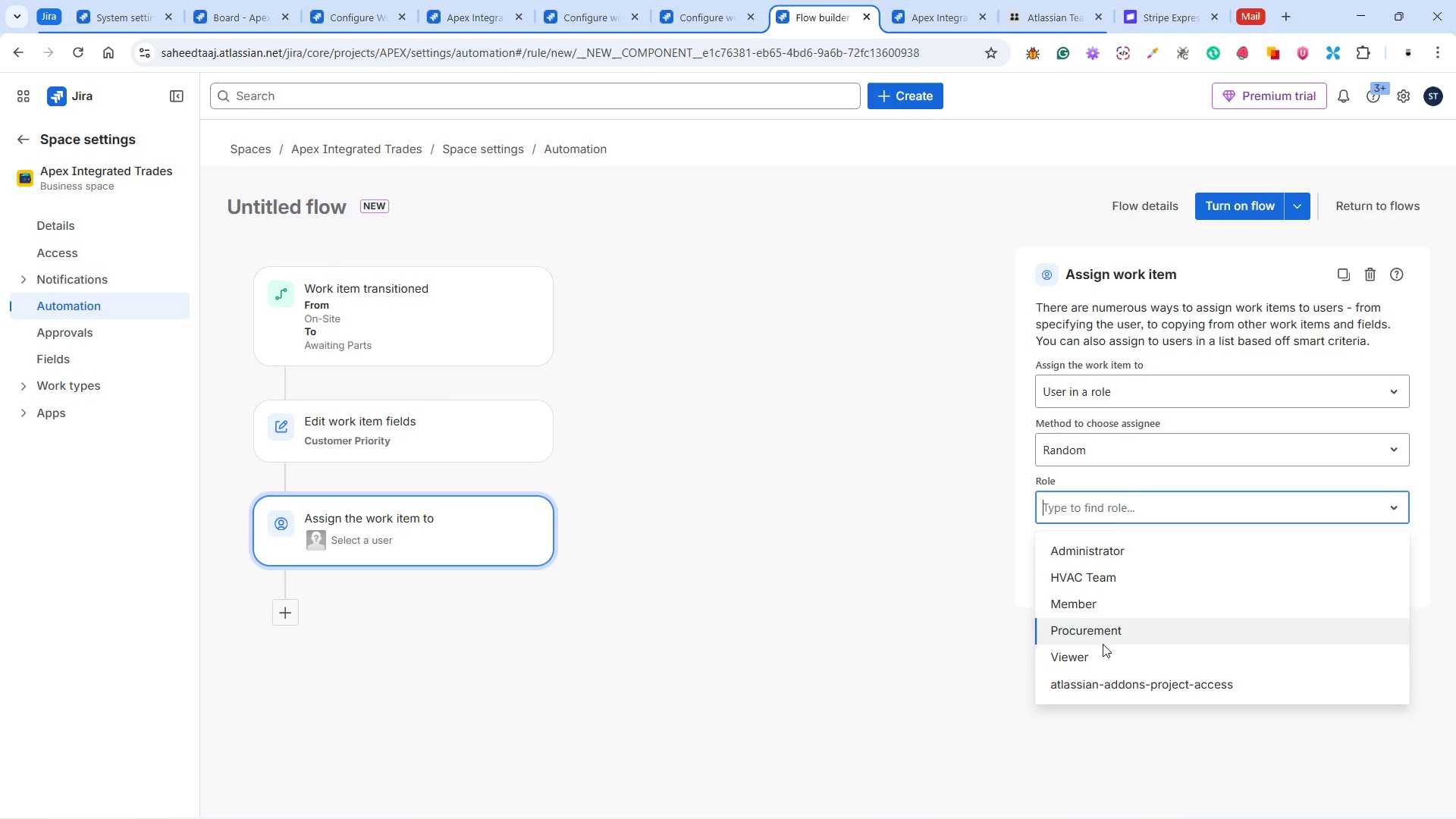 
left_click([1099, 635])
 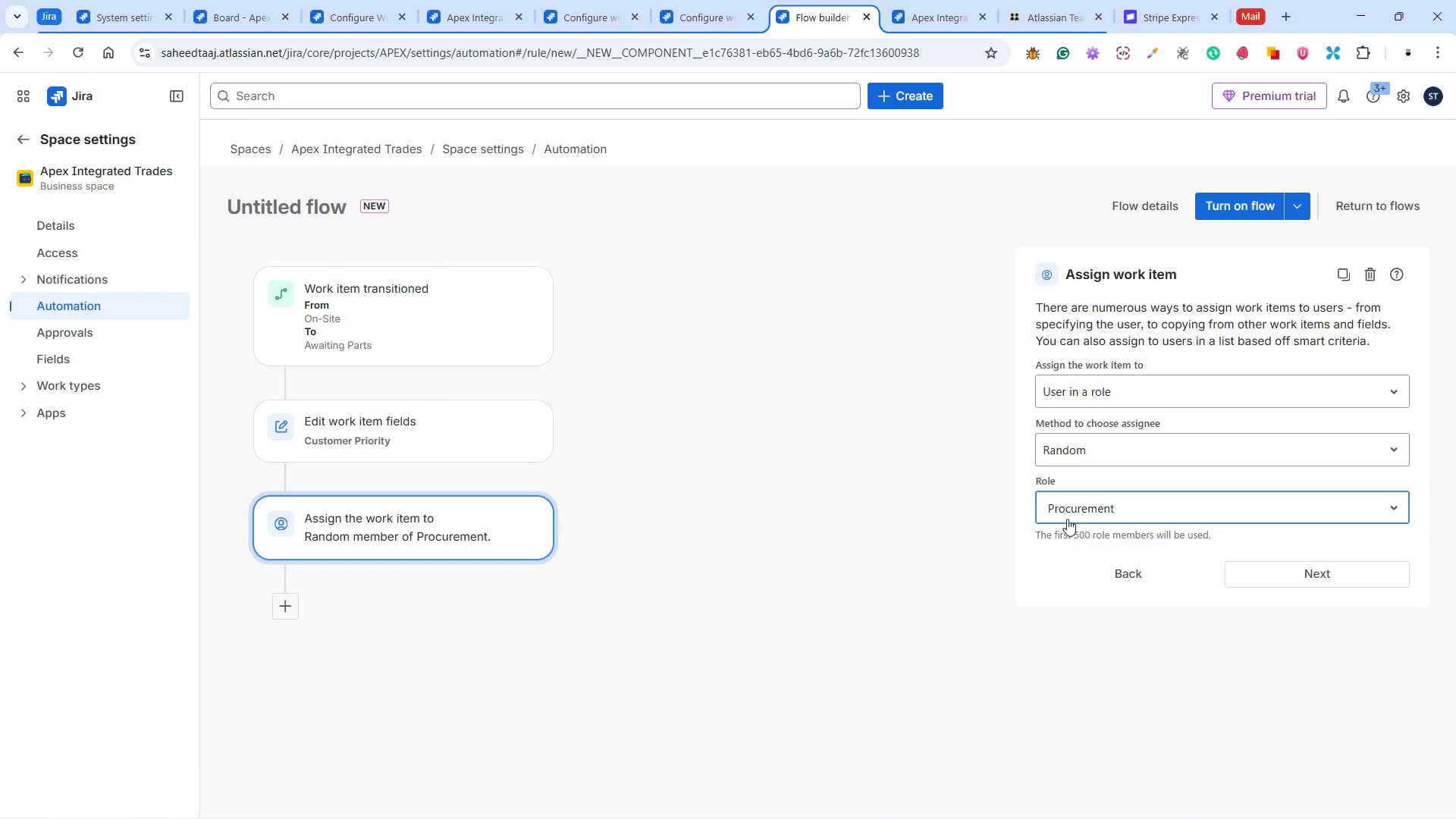 
wait(7.67)
 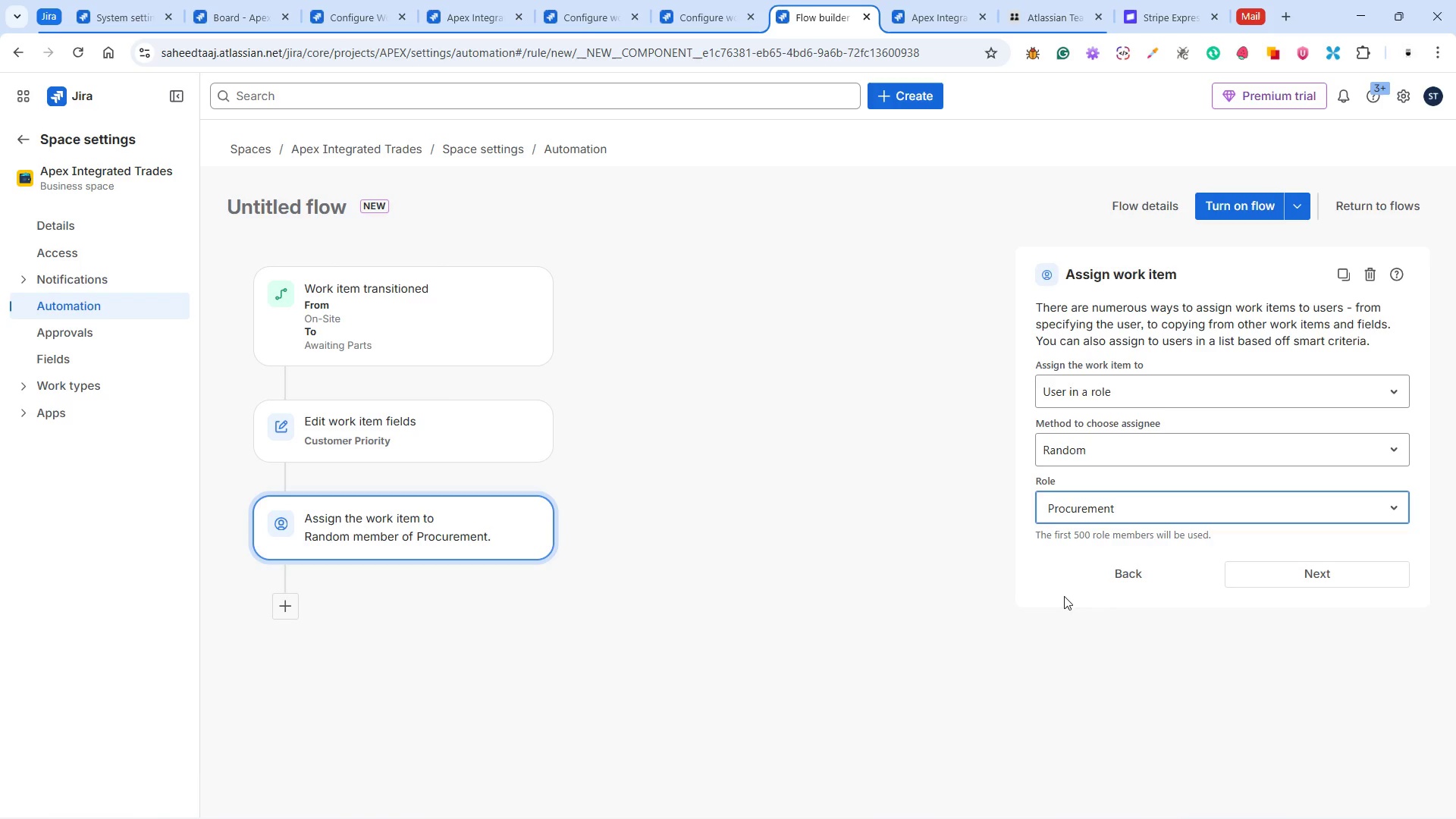 
left_click([977, 802])